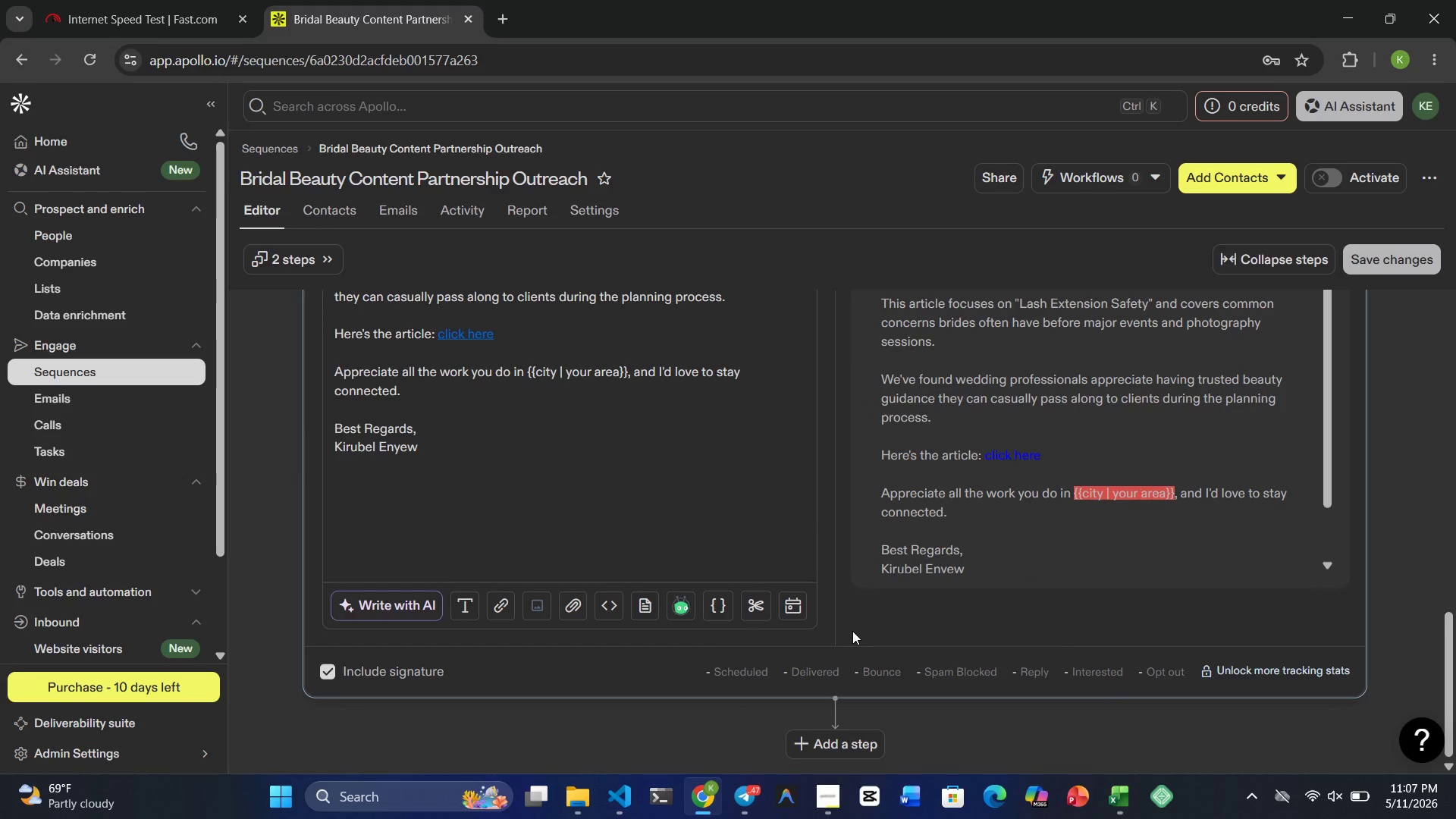 
left_click([831, 752])
 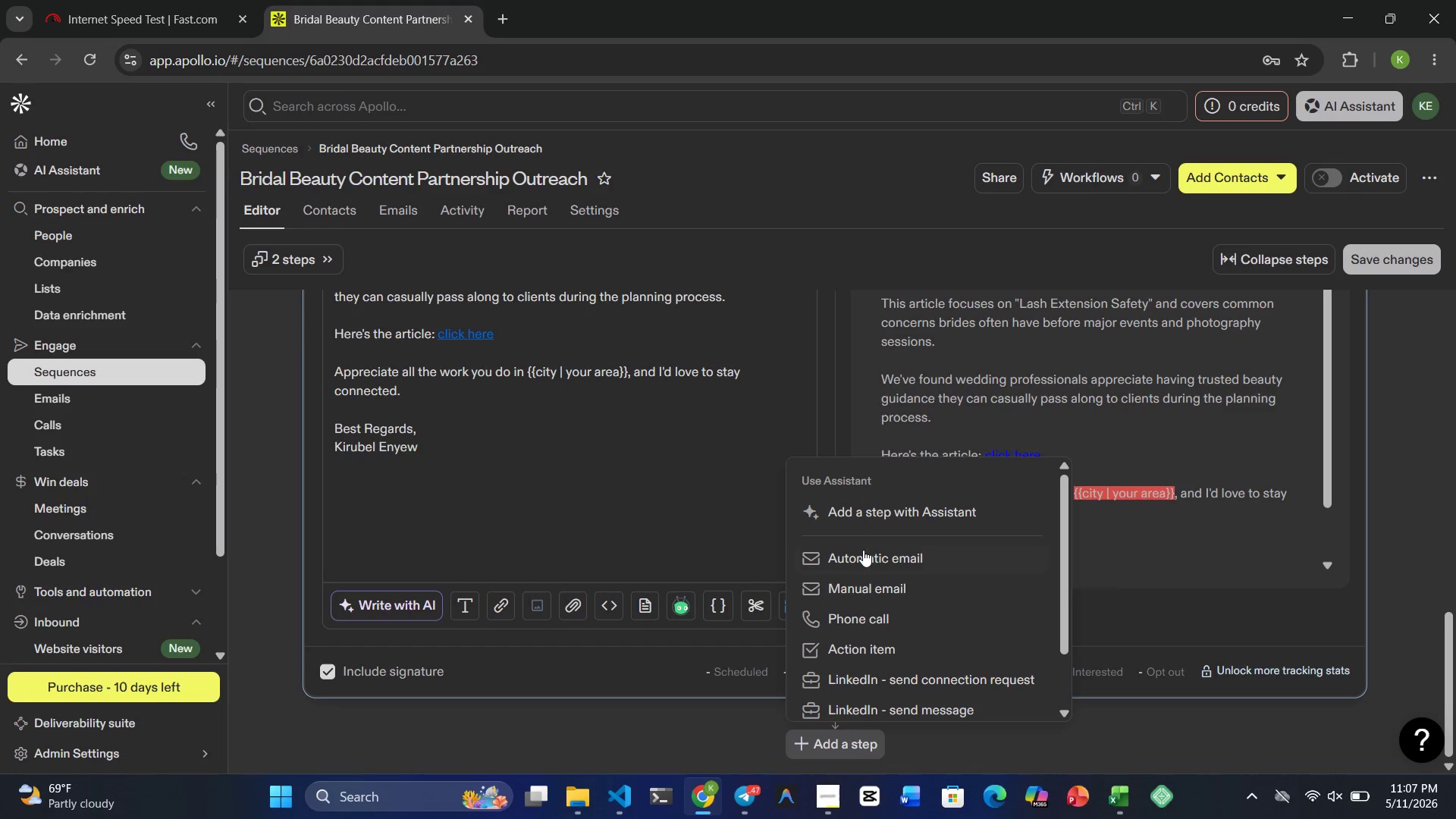 
left_click([863, 554])
 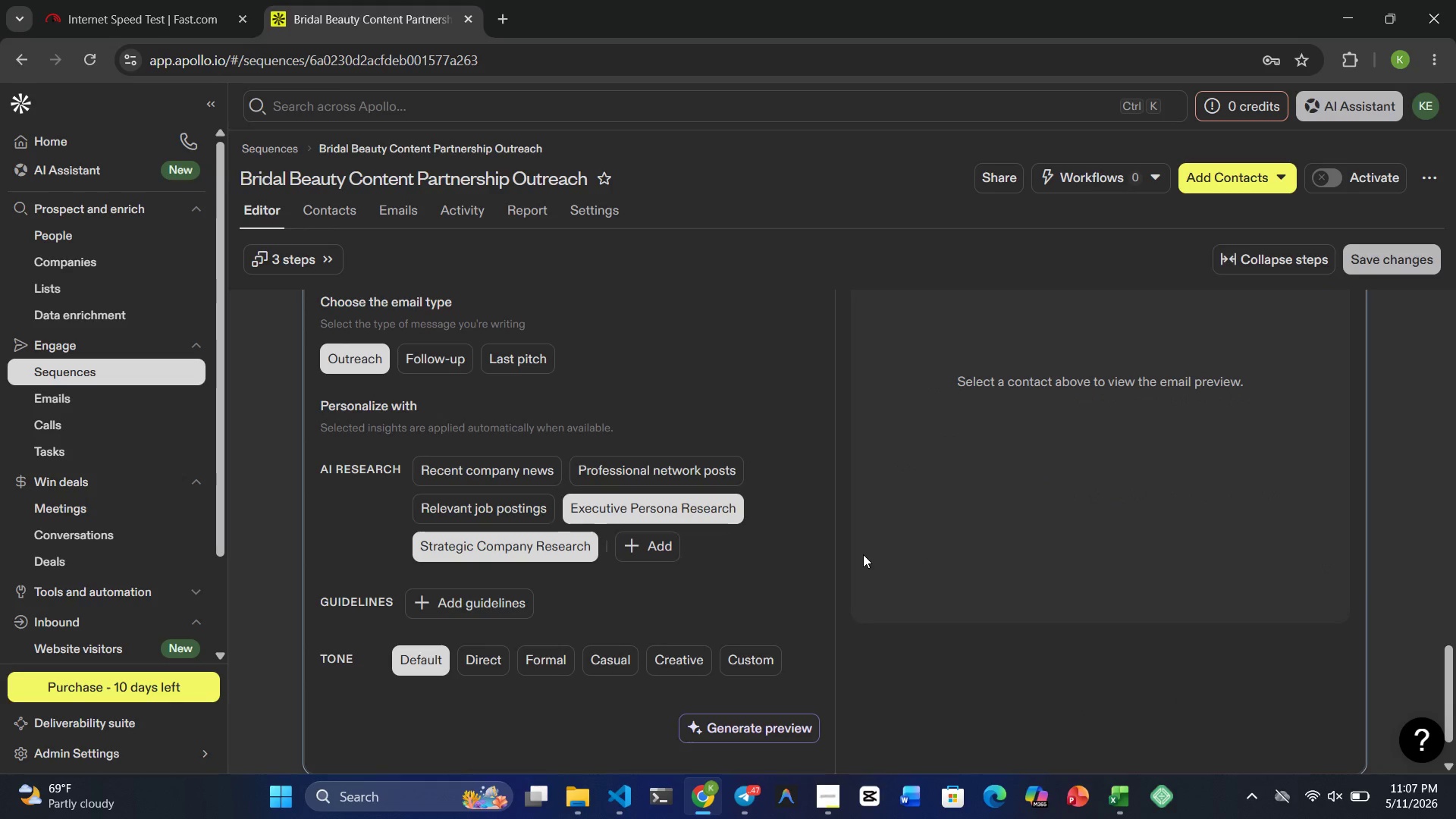 
mouse_move([959, 460])
 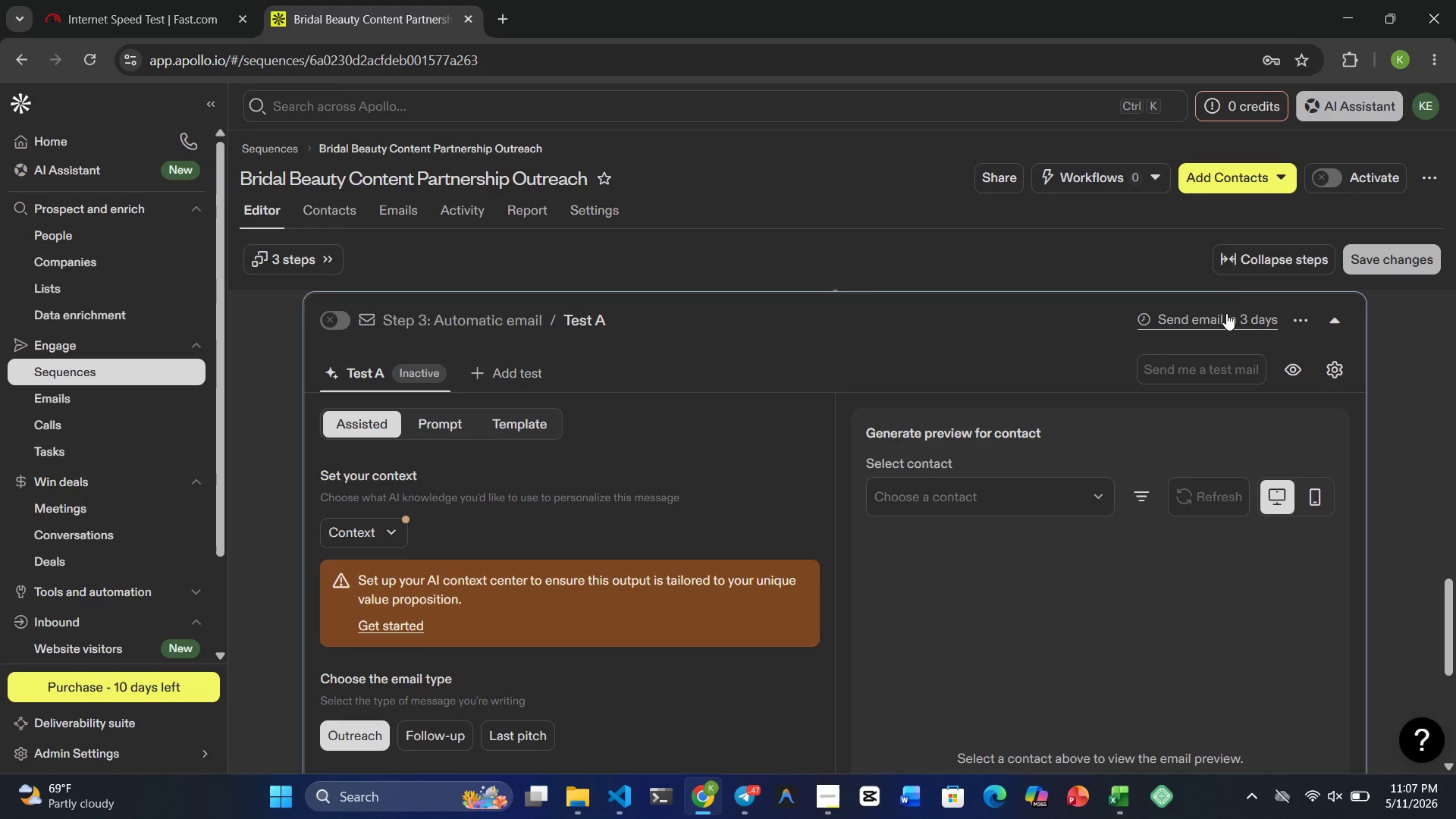 
left_click([1225, 313])
 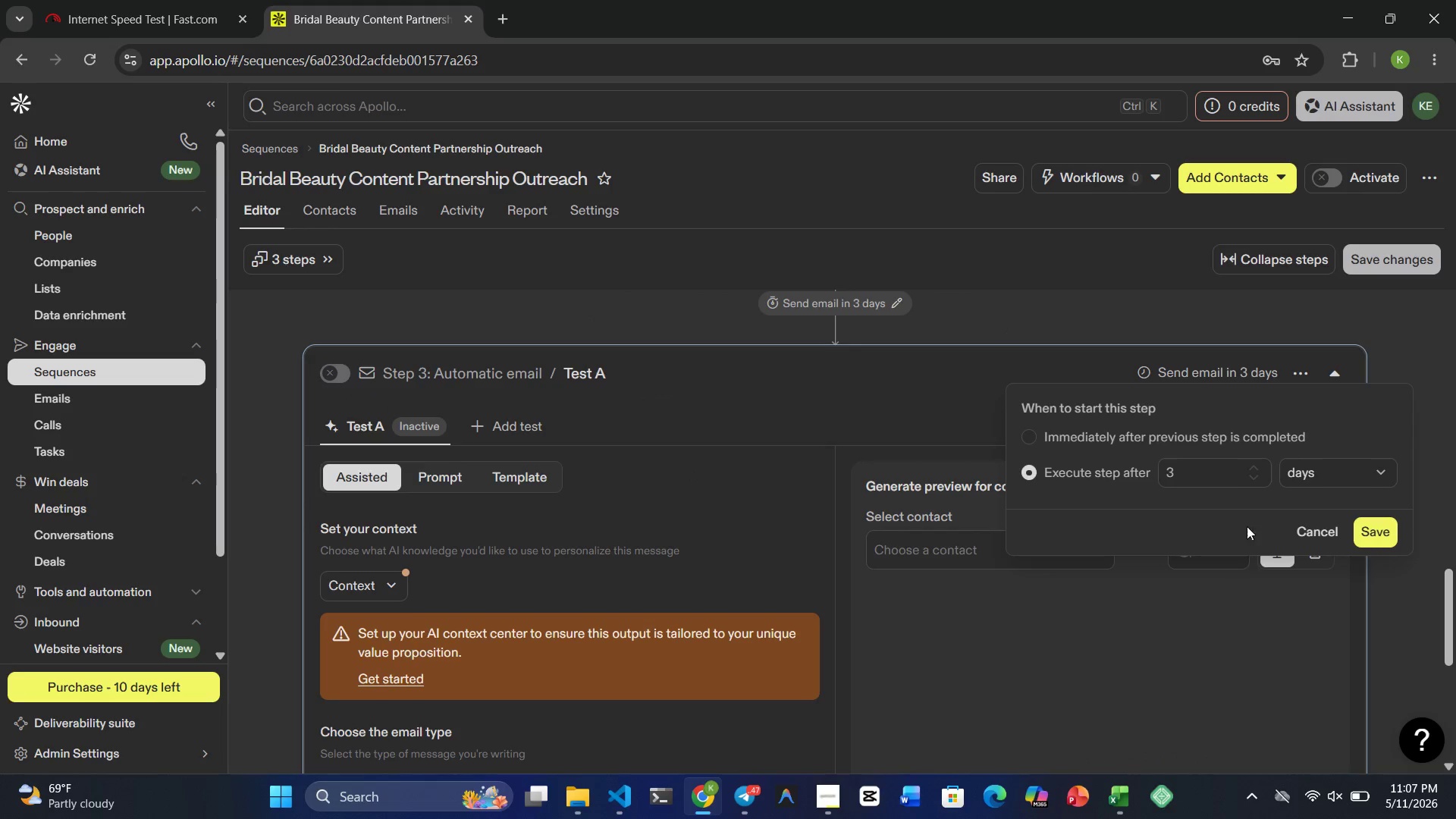 
double_click([1258, 469])
 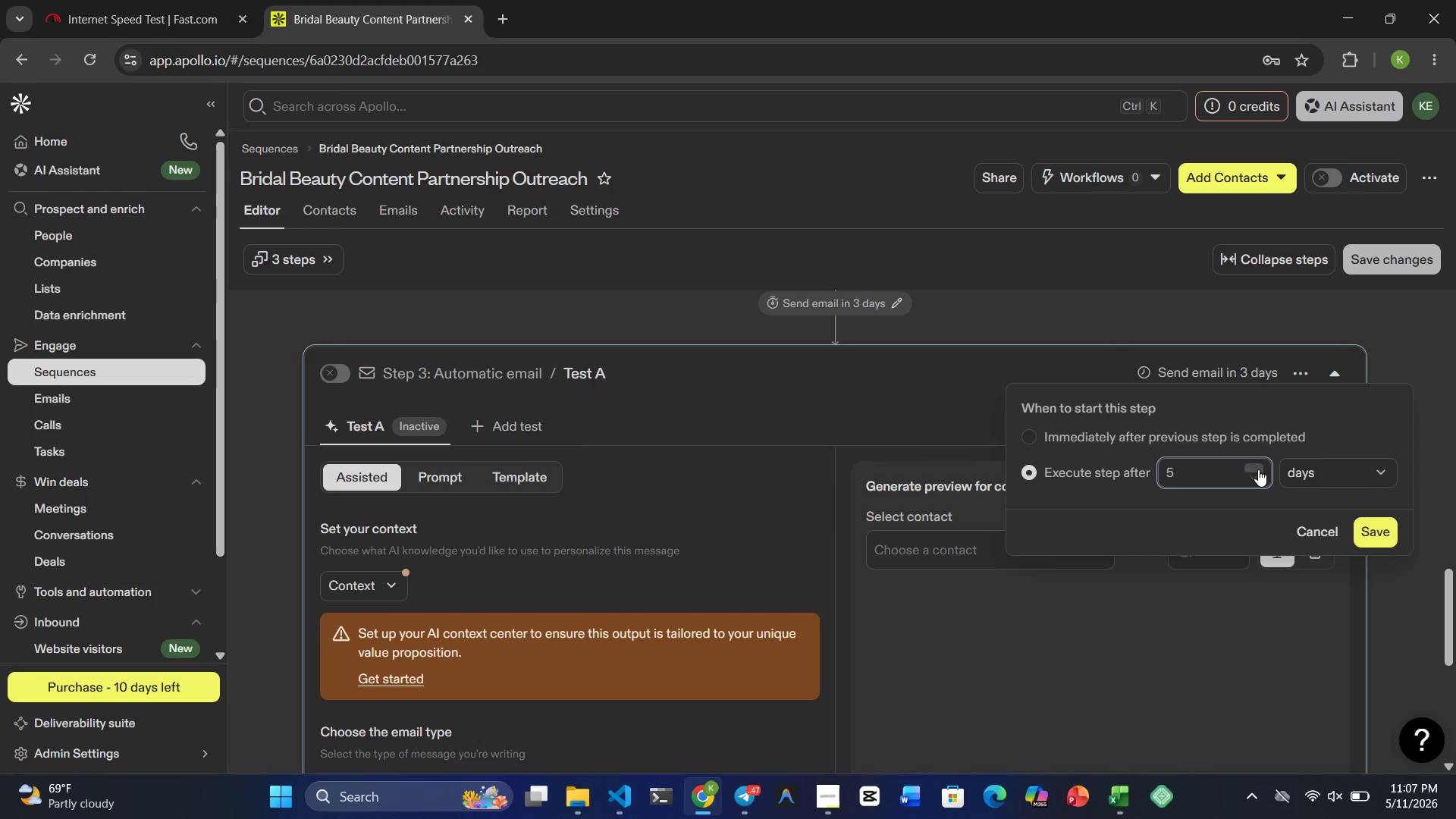 
left_click([1258, 469])
 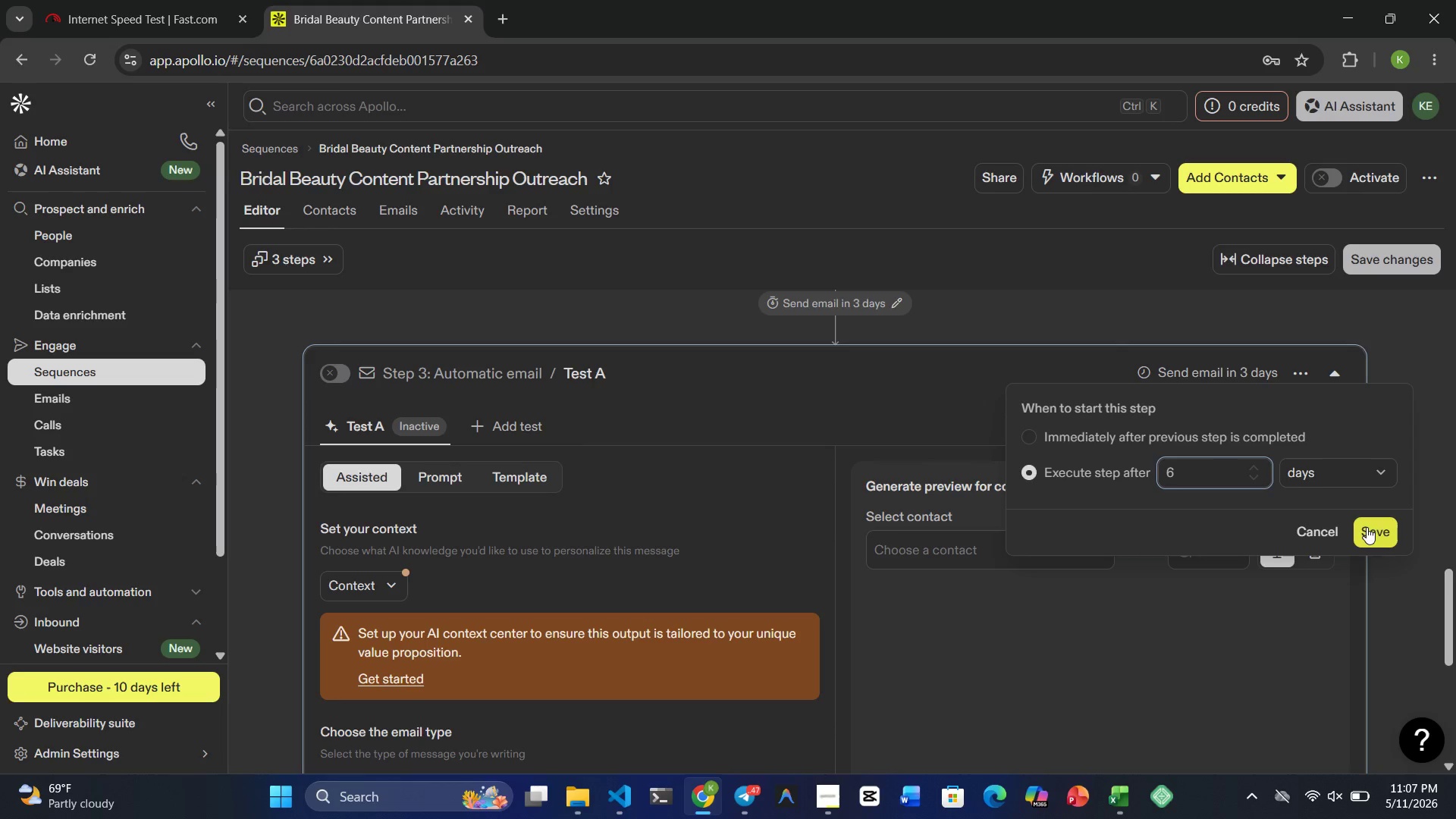 
left_click([1372, 530])
 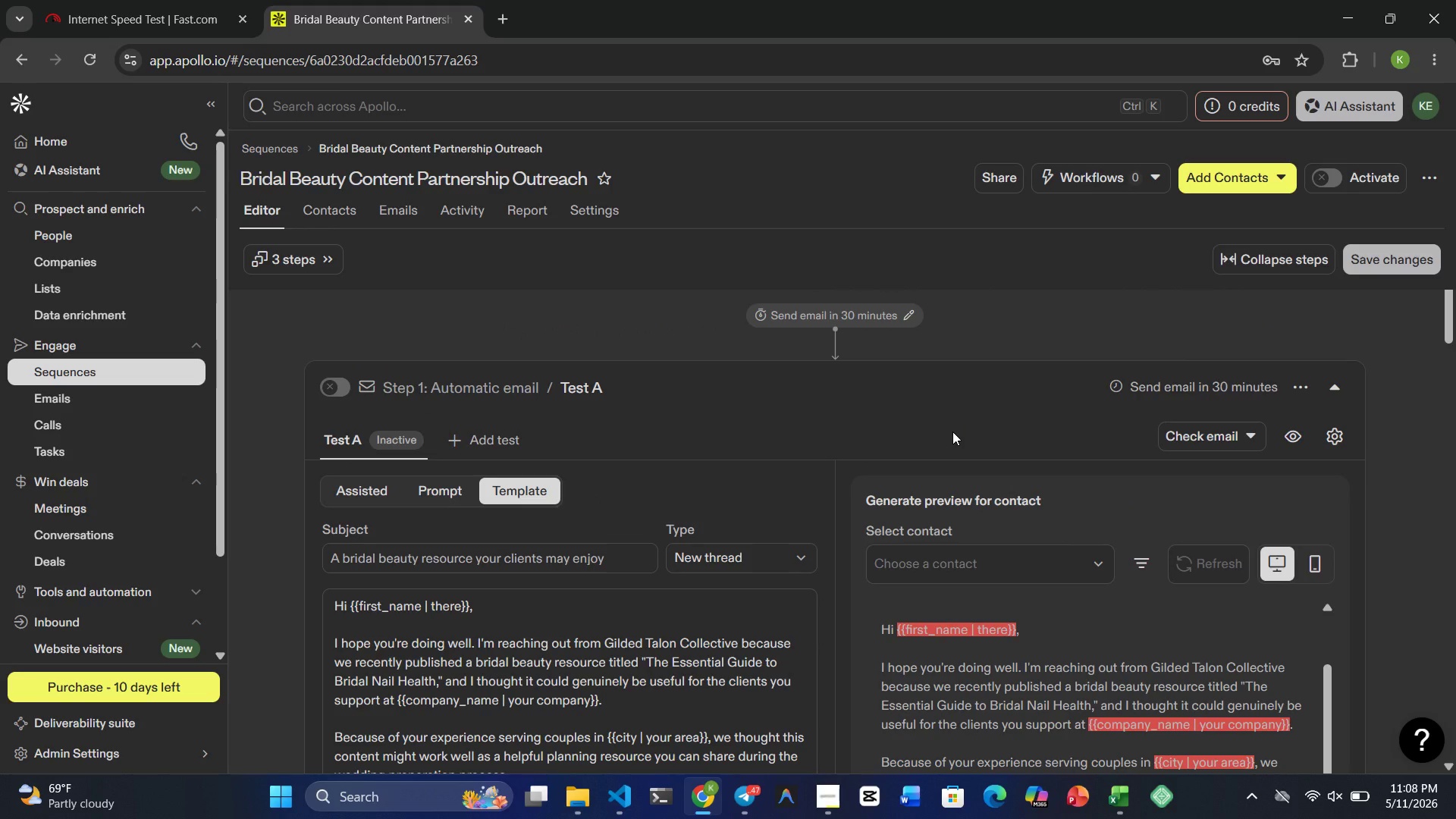 
wait(27.25)
 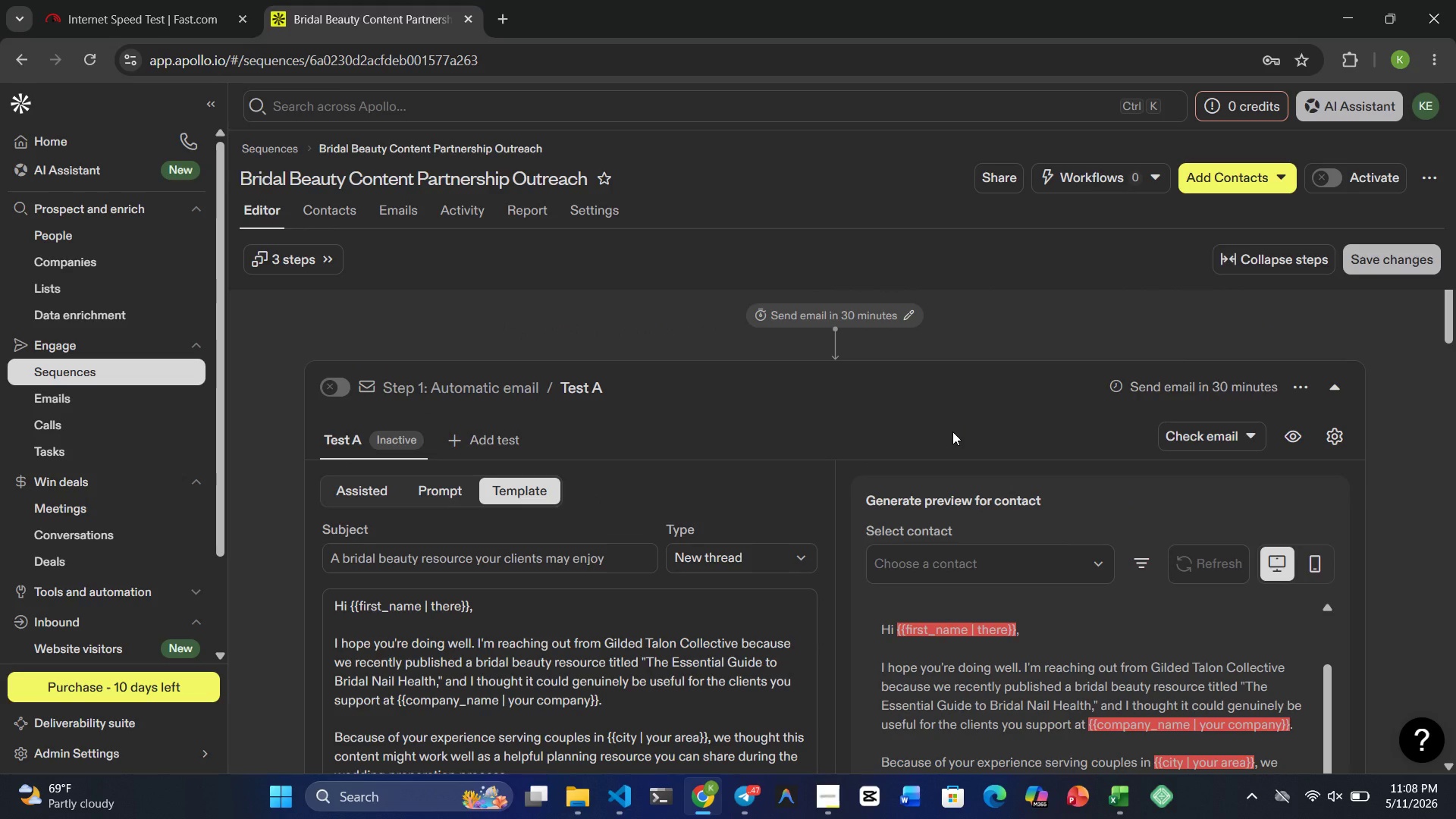 
left_click([840, 818])